 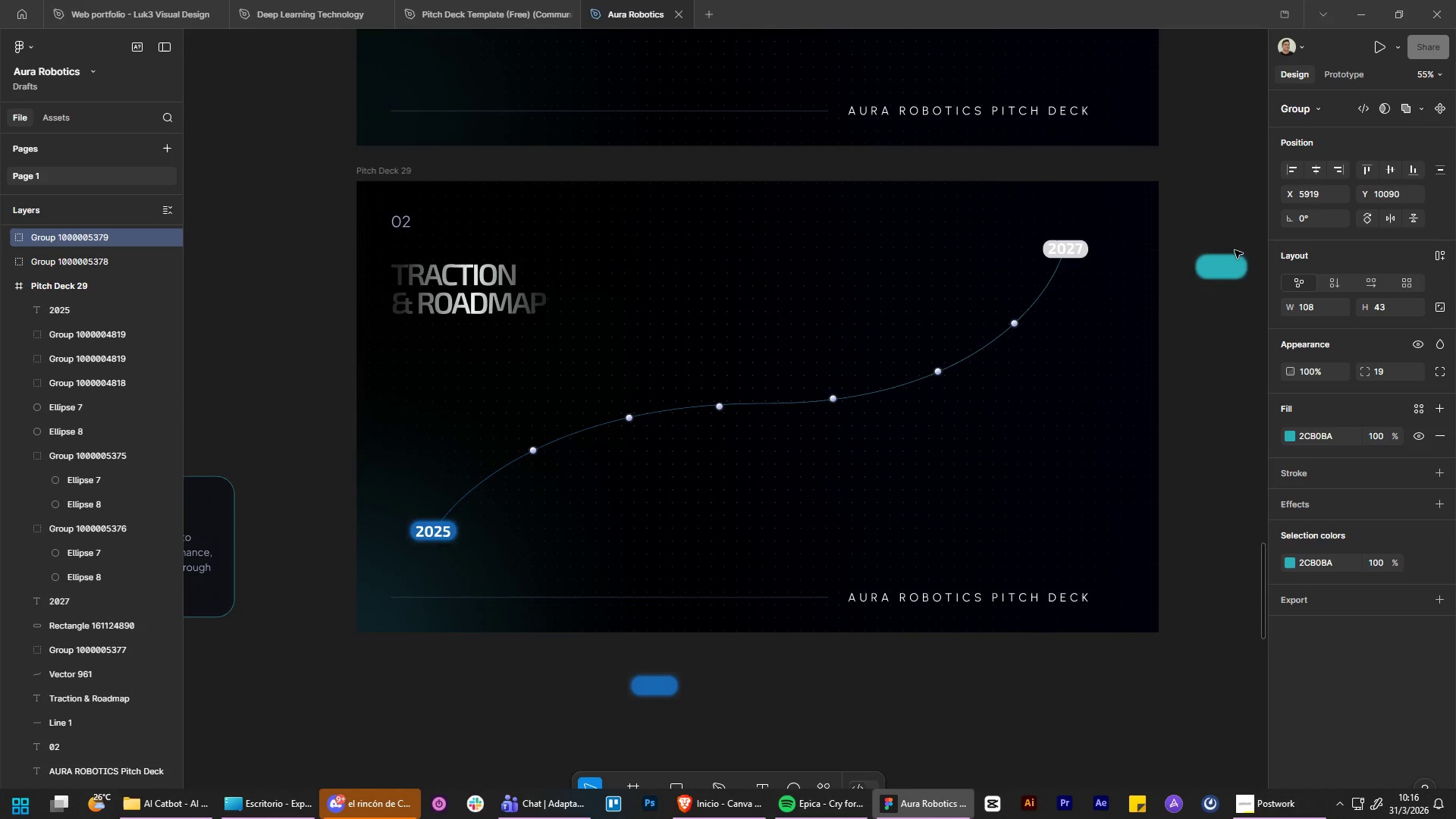 
scroll: coordinate [1232, 206], scroll_direction: up, amount: 8.0
 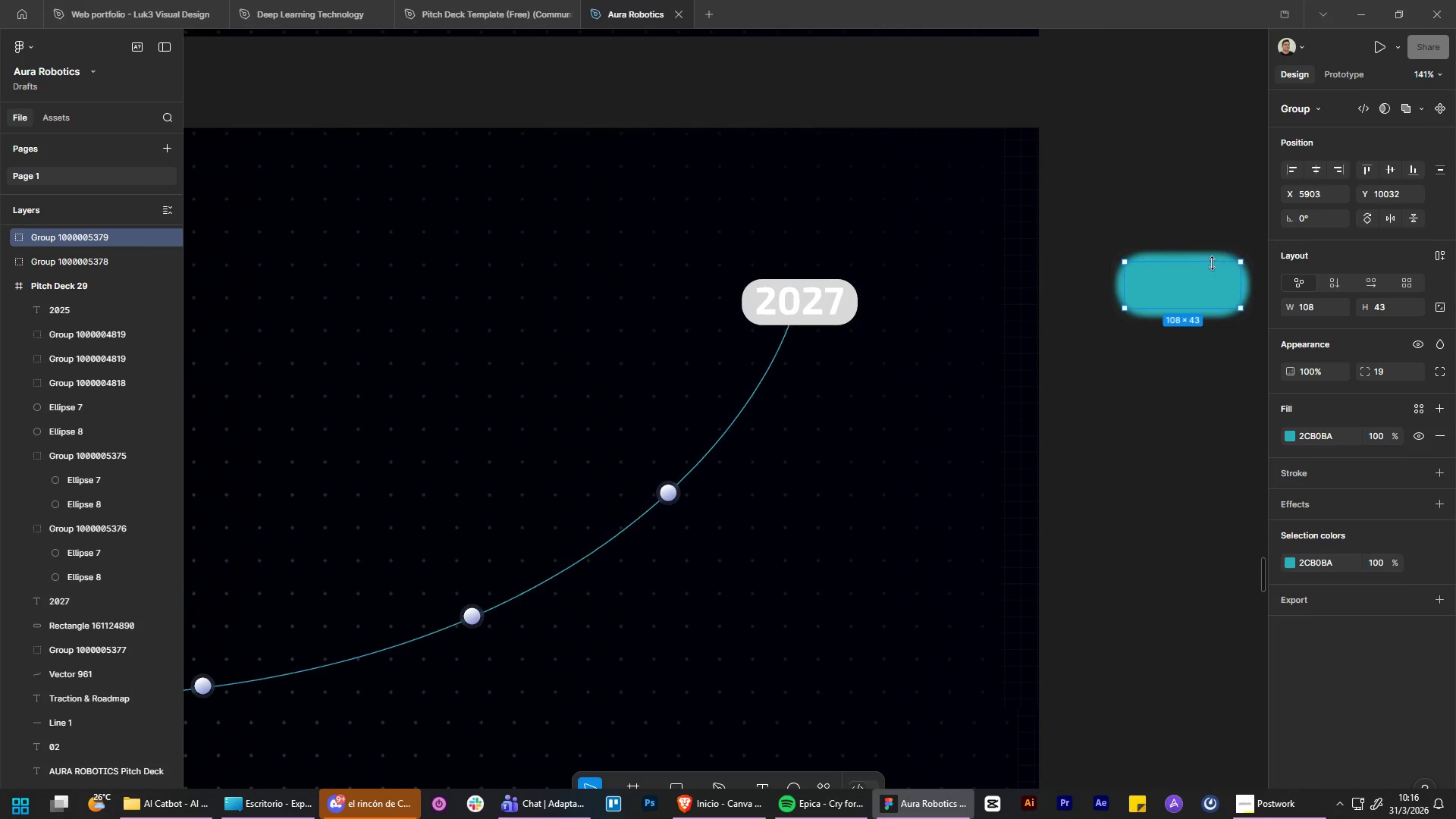 
left_click_drag(start_coordinate=[1213, 270], to_coordinate=[824, 364])
 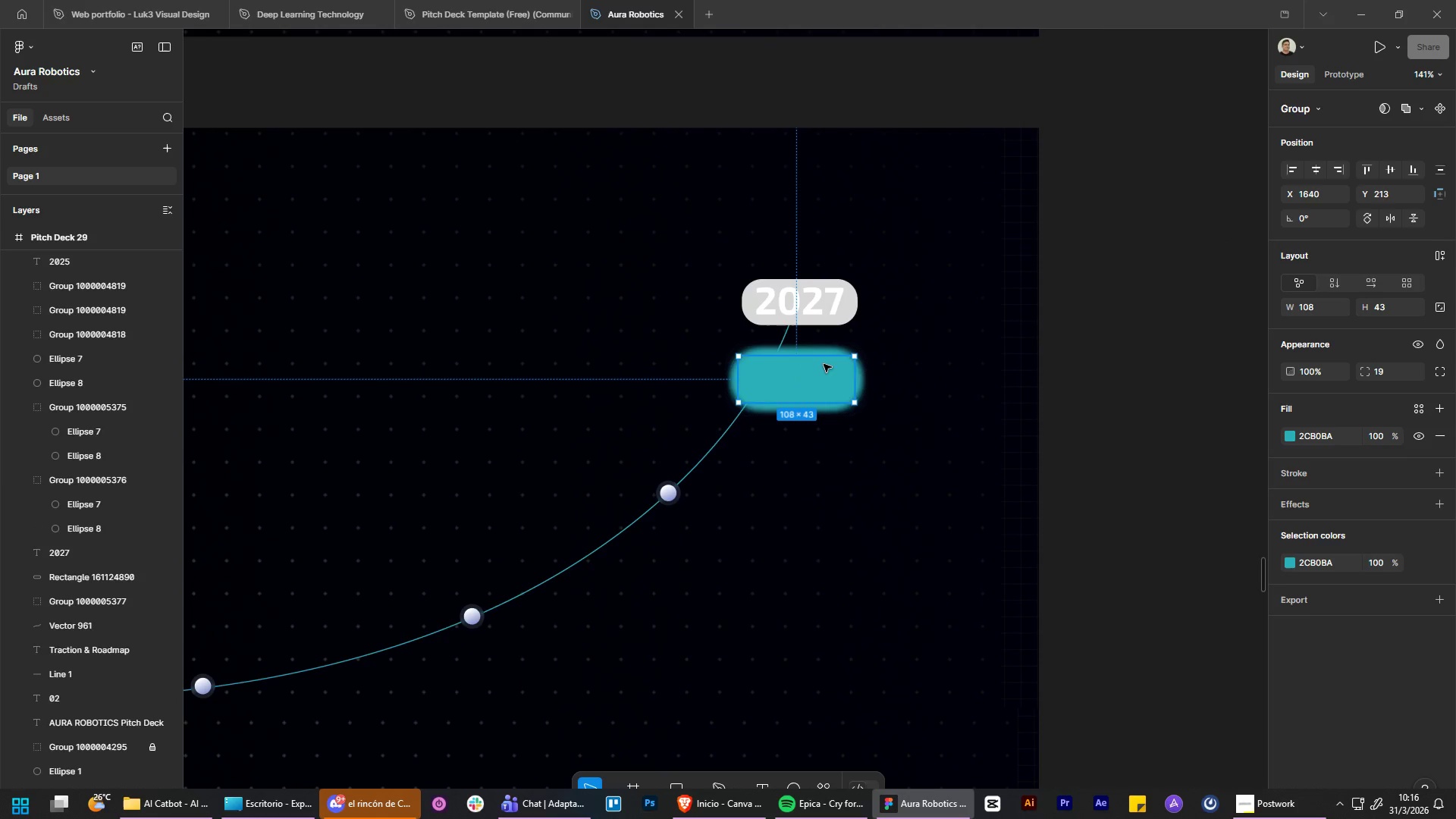 
hold_key(key=ControlLeft, duration=0.67)
hold_key(key=AltLeft, duration=0.67)
scroll: coordinate [819, 364], scroll_direction: up, amount: 7.0
 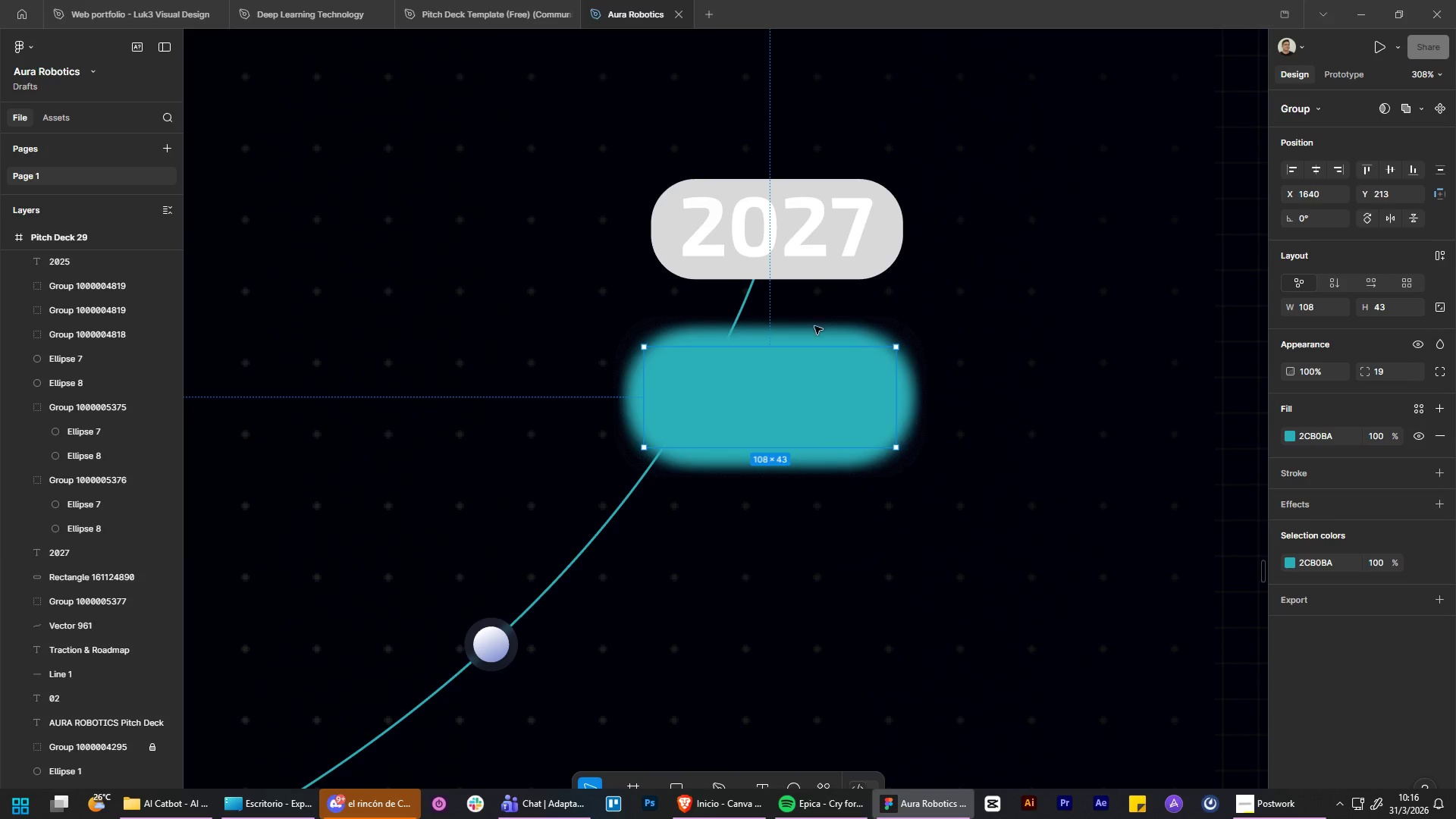 
left_click_drag(start_coordinate=[813, 238], to_coordinate=[1099, 384])
 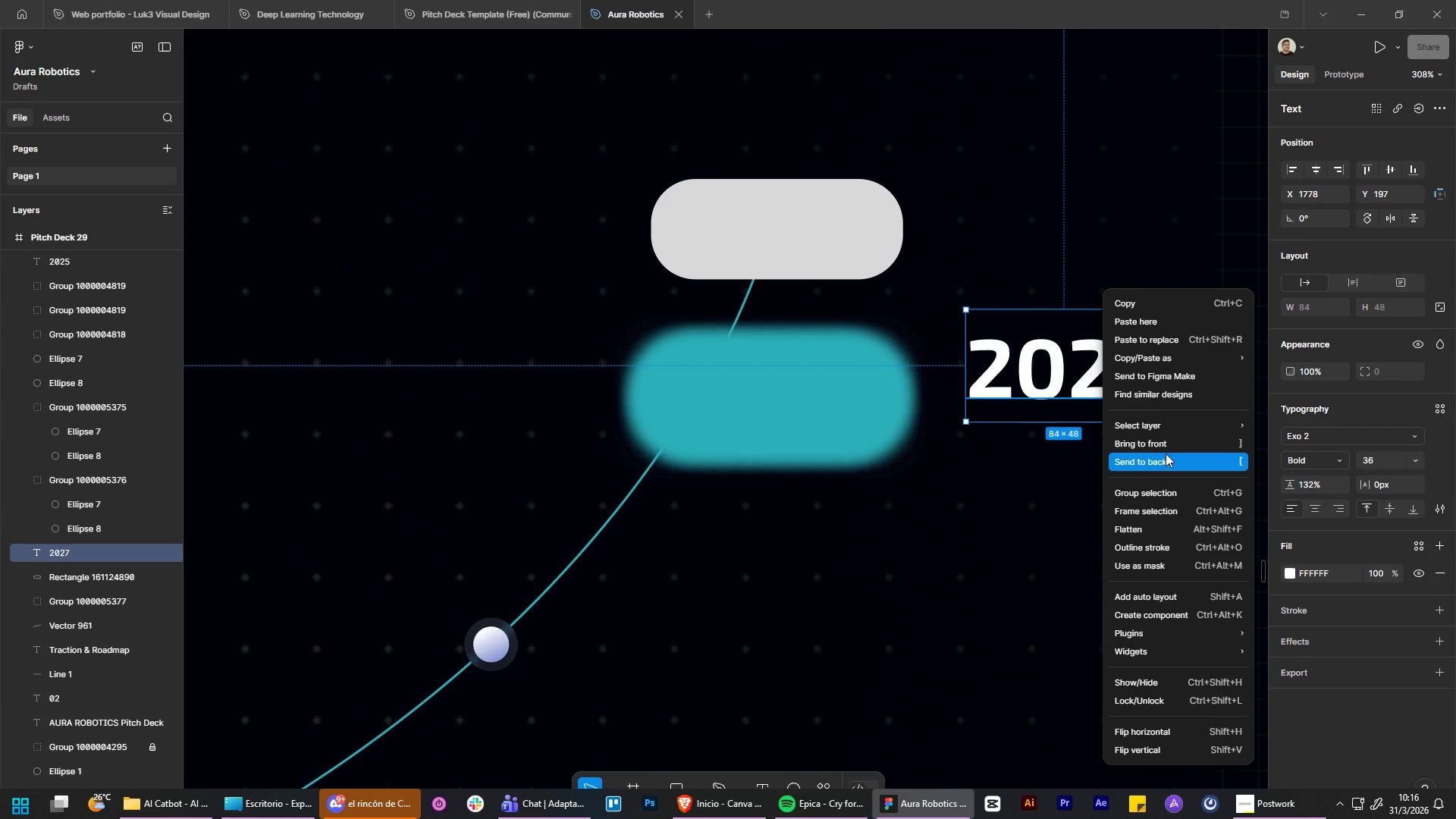 
left_click([1166, 447])
 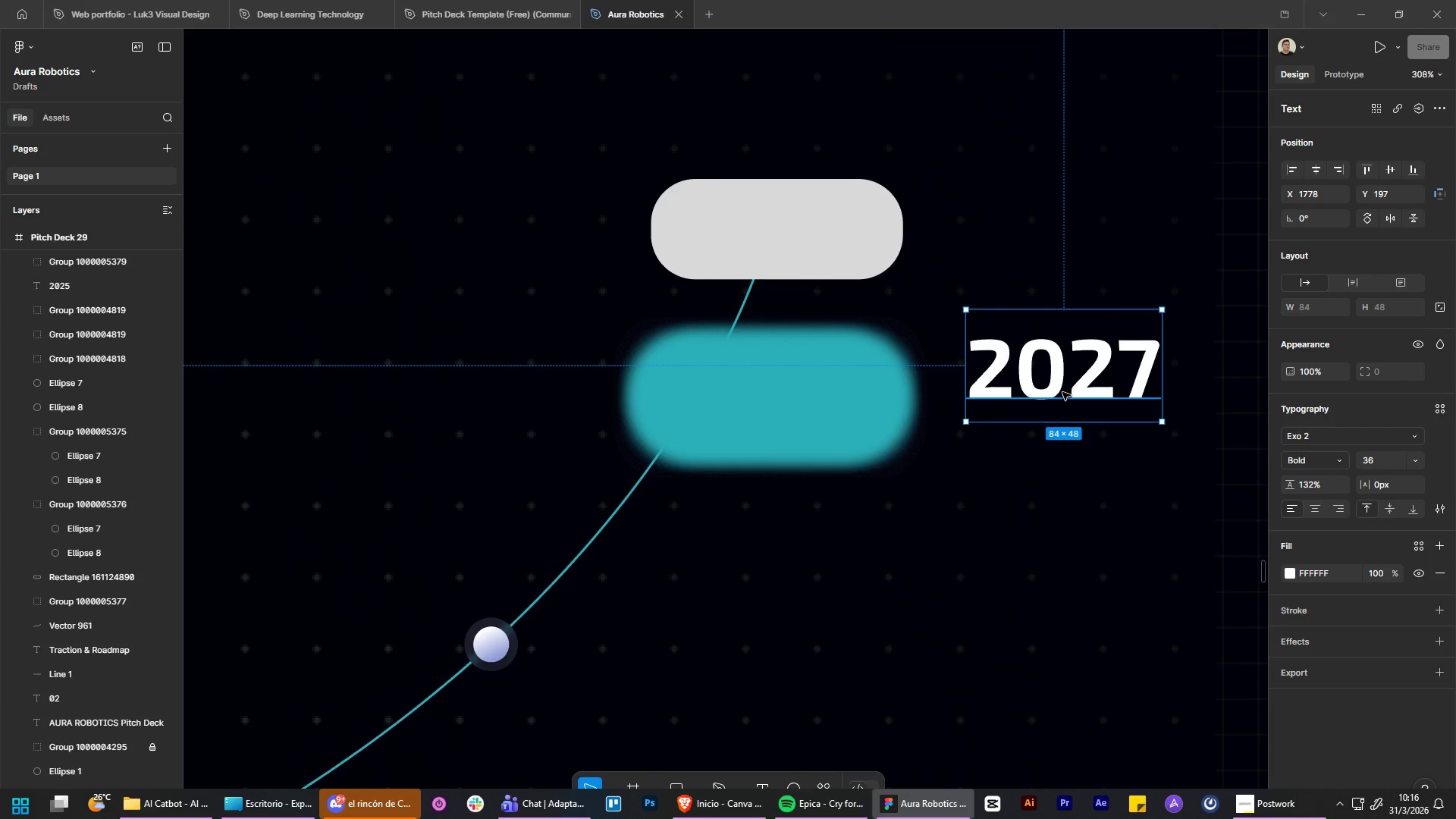 
left_click_drag(start_coordinate=[1062, 391], to_coordinate=[777, 414])
 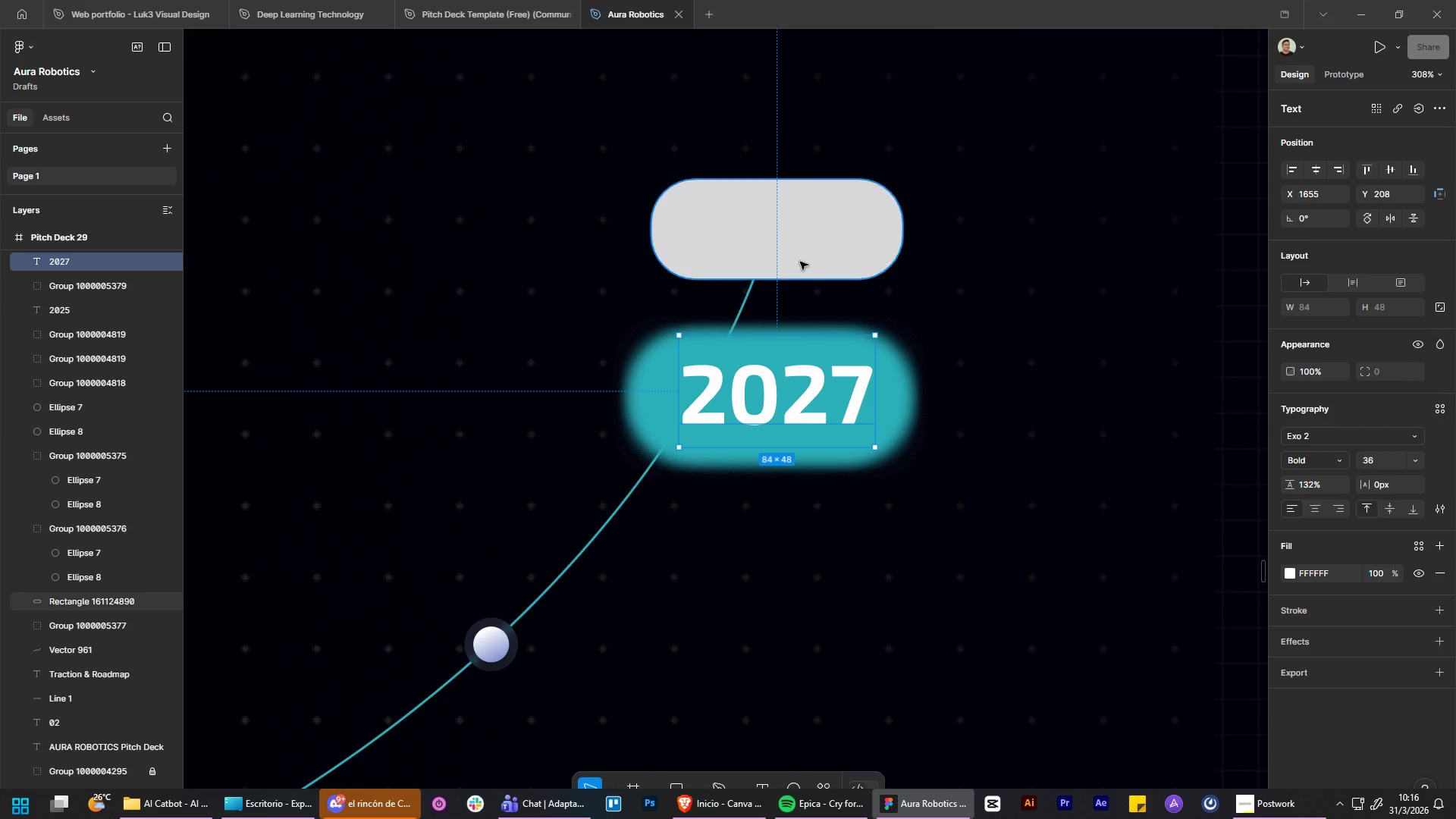 
left_click([800, 261])
 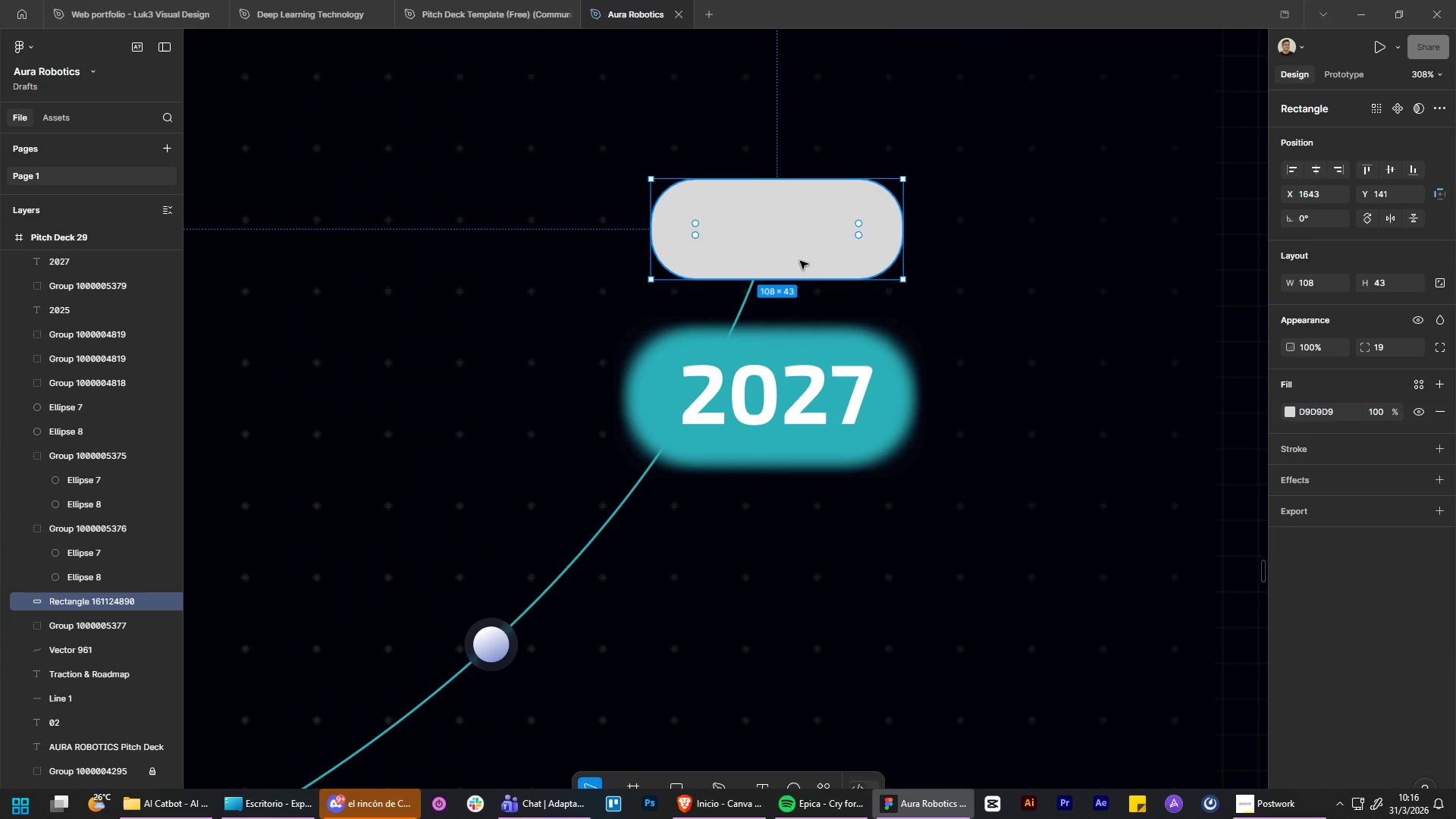 
key(Control+ControlLeft)
 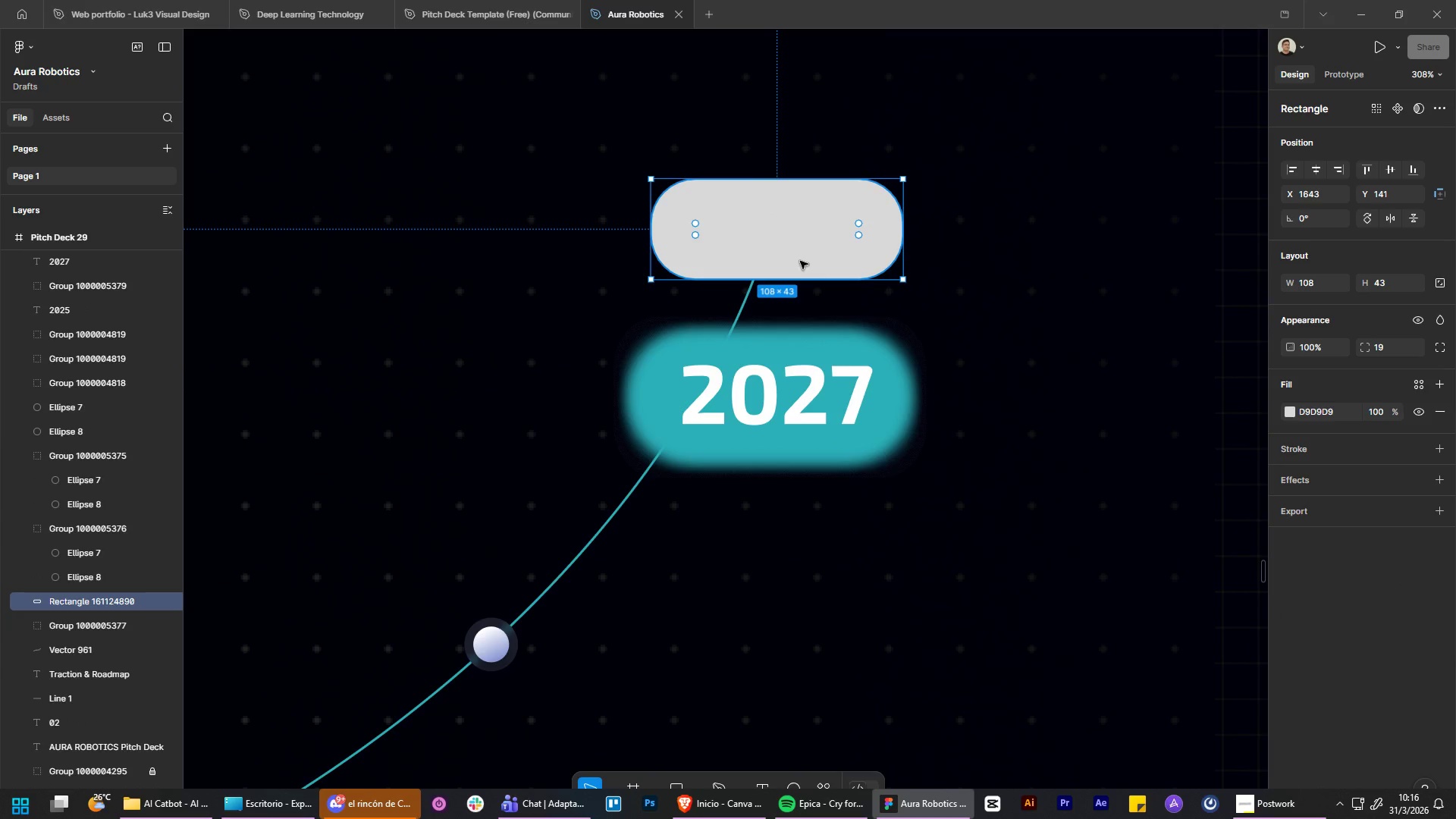 
key(Control+X)
 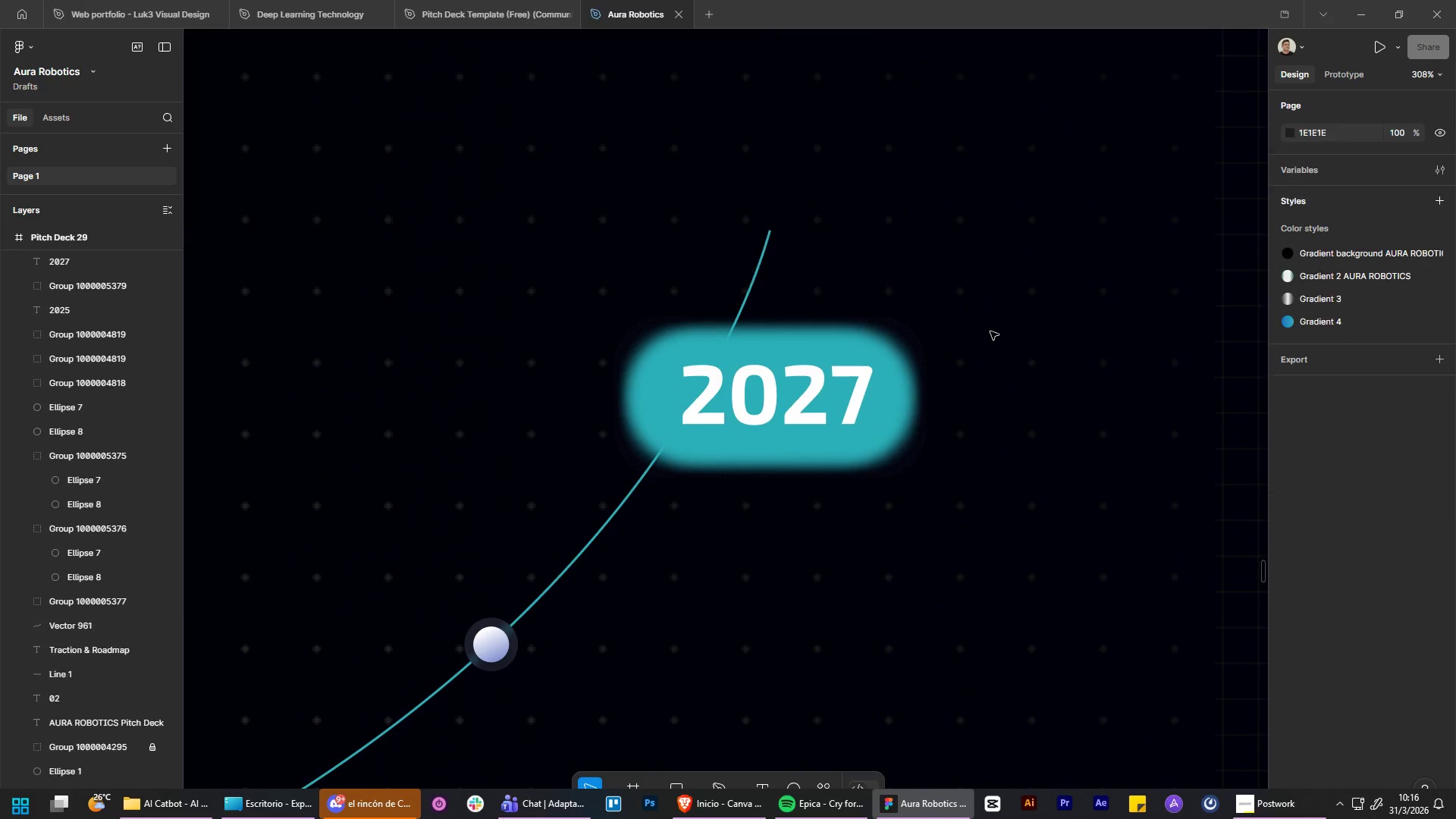 
left_click_drag(start_coordinate=[990, 331], to_coordinate=[855, 433])
 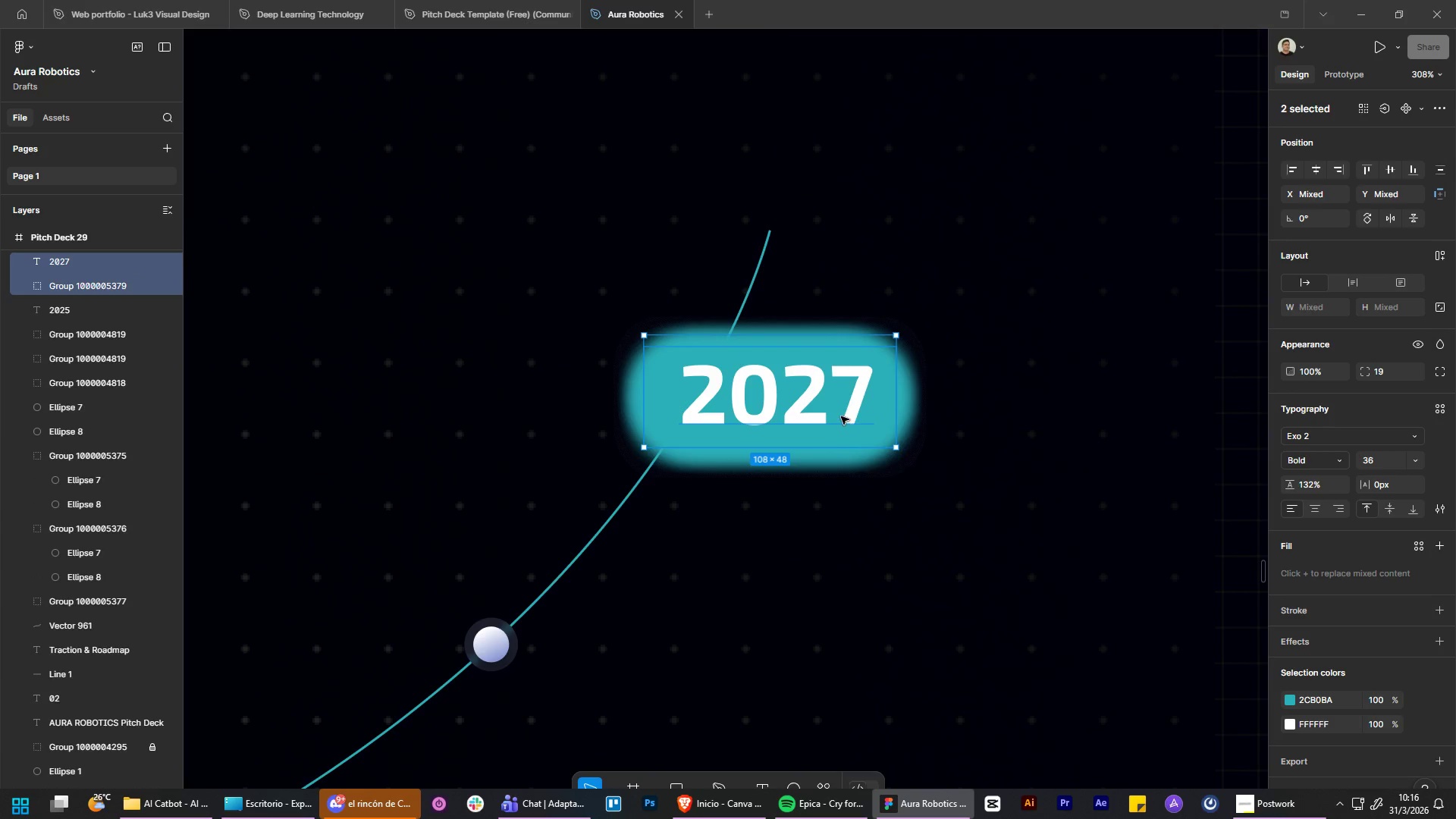 
left_click_drag(start_coordinate=[840, 416], to_coordinate=[850, 240])
 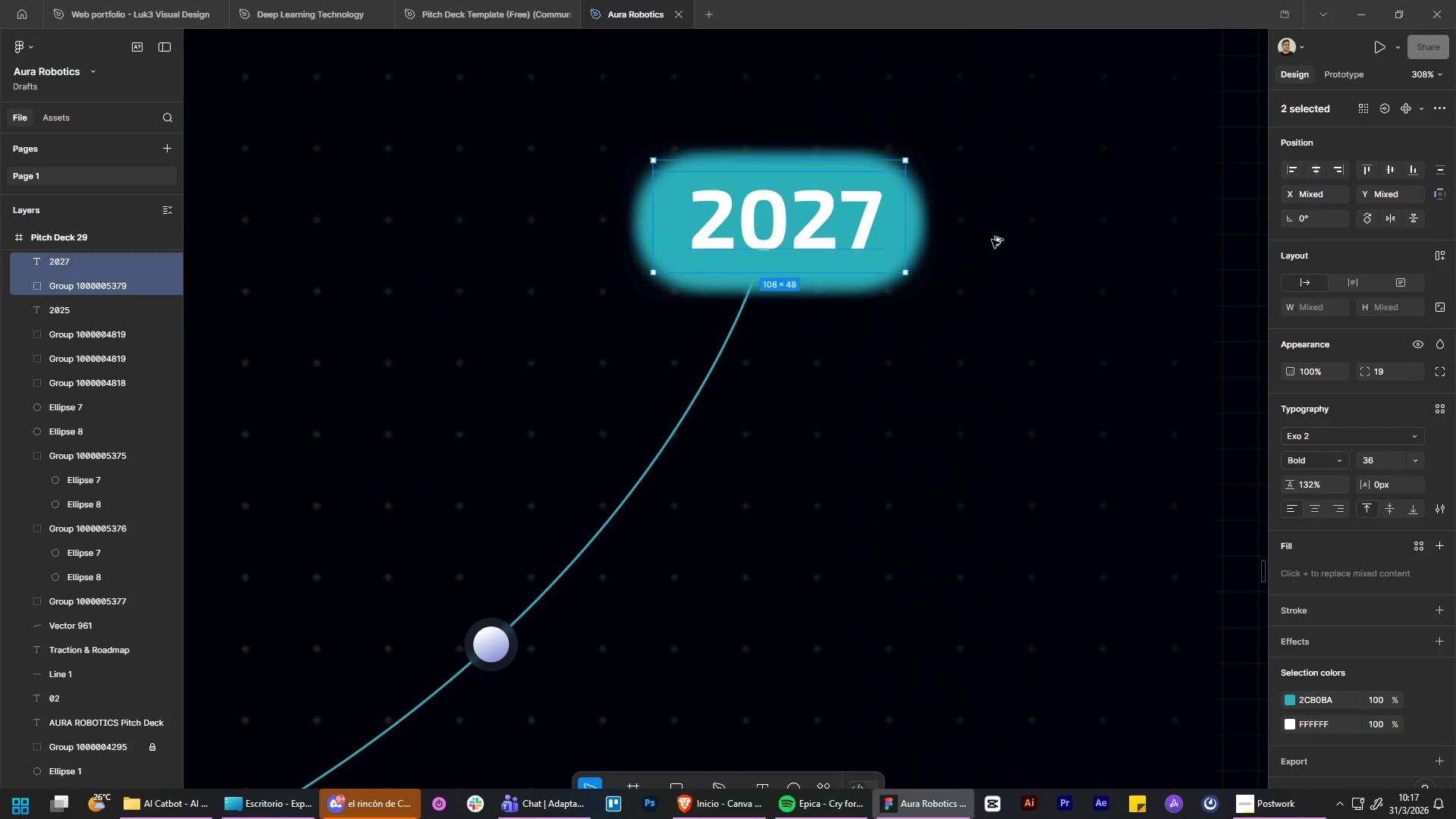 
hold_key(key=ControlLeft, duration=0.98)
hold_key(key=AltLeft, duration=0.97)
scroll: coordinate [1002, 269], scroll_direction: down, amount: 13.0
 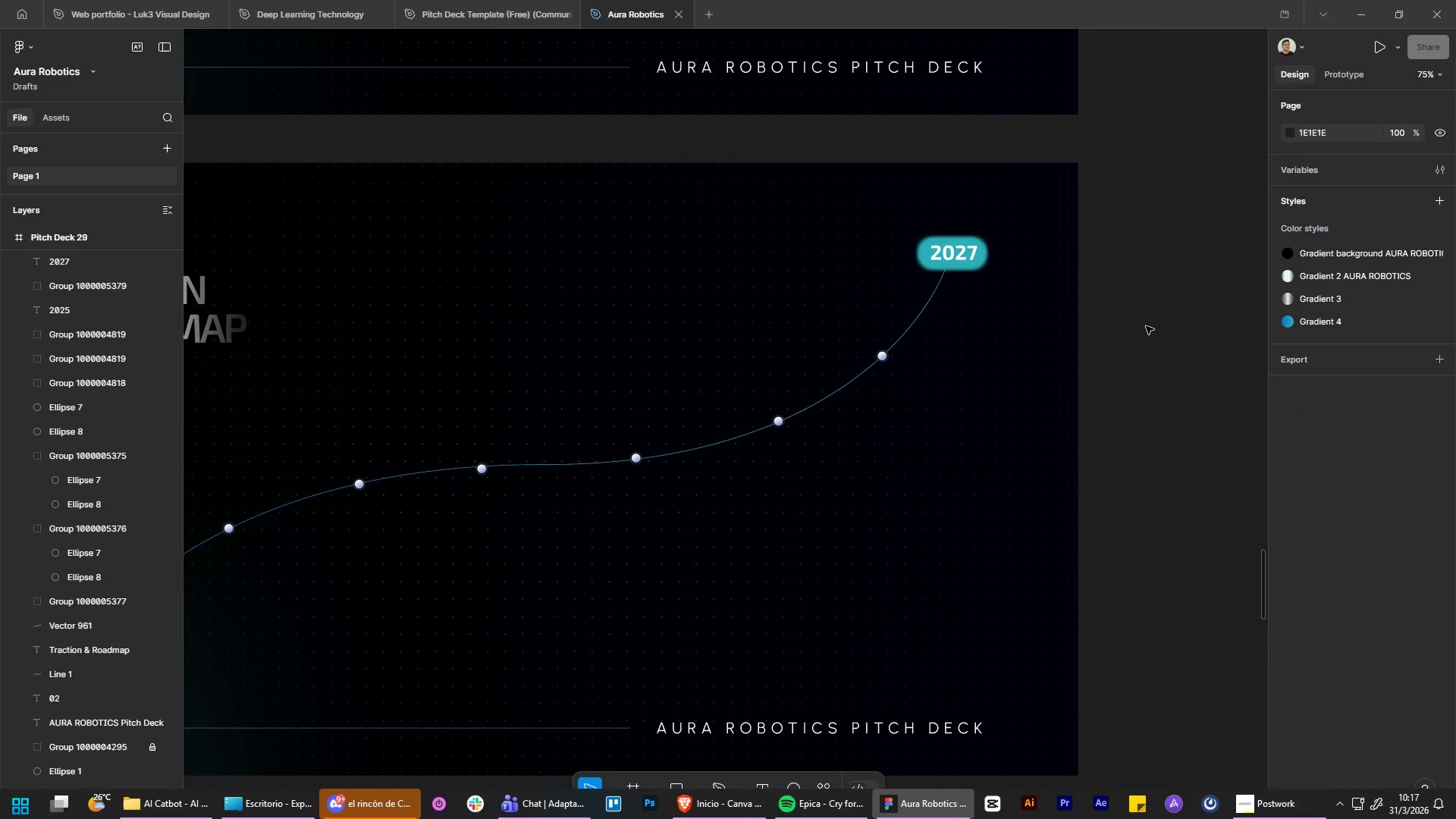 
hold_key(key=ControlLeft, duration=2.19)
hold_key(key=AltLeft, duration=1.5)
scroll: coordinate [1142, 320], scroll_direction: down, amount: 5.0
 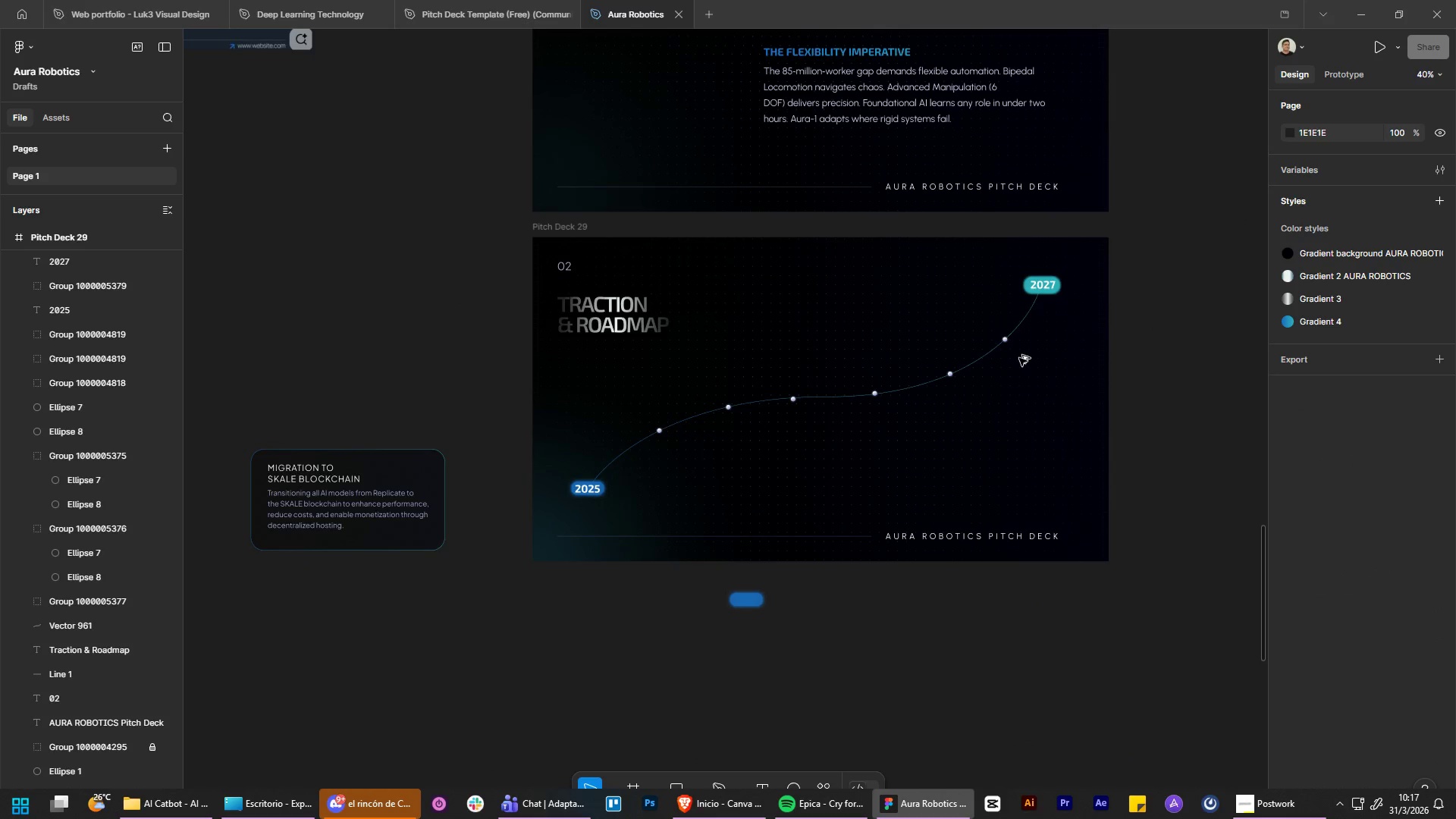 
hold_key(key=AltLeft, duration=0.7)
scroll: coordinate [1117, 319], scroll_direction: up, amount: 6.0
 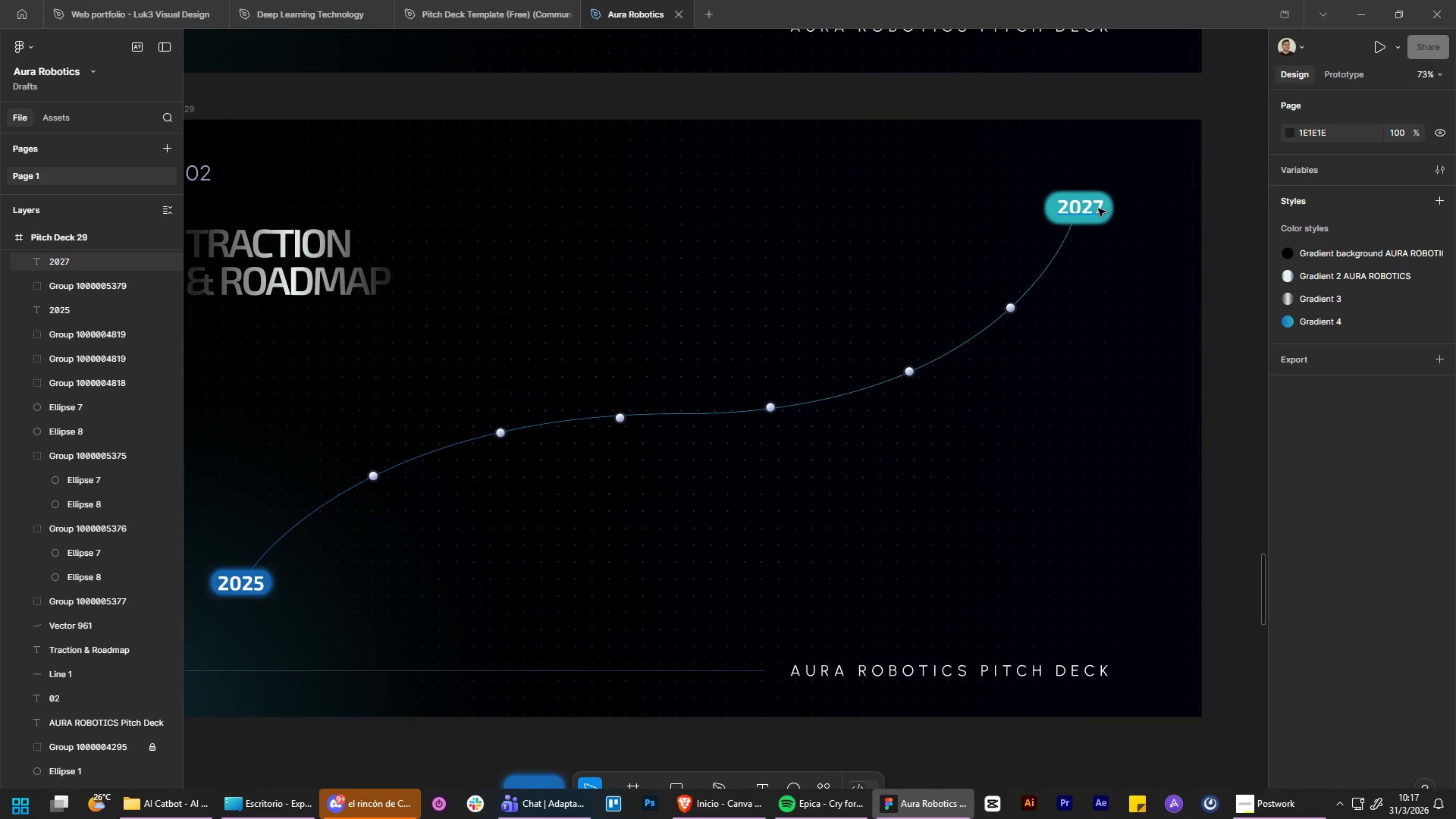 
left_click_drag(start_coordinate=[1098, 209], to_coordinate=[1134, 265])
 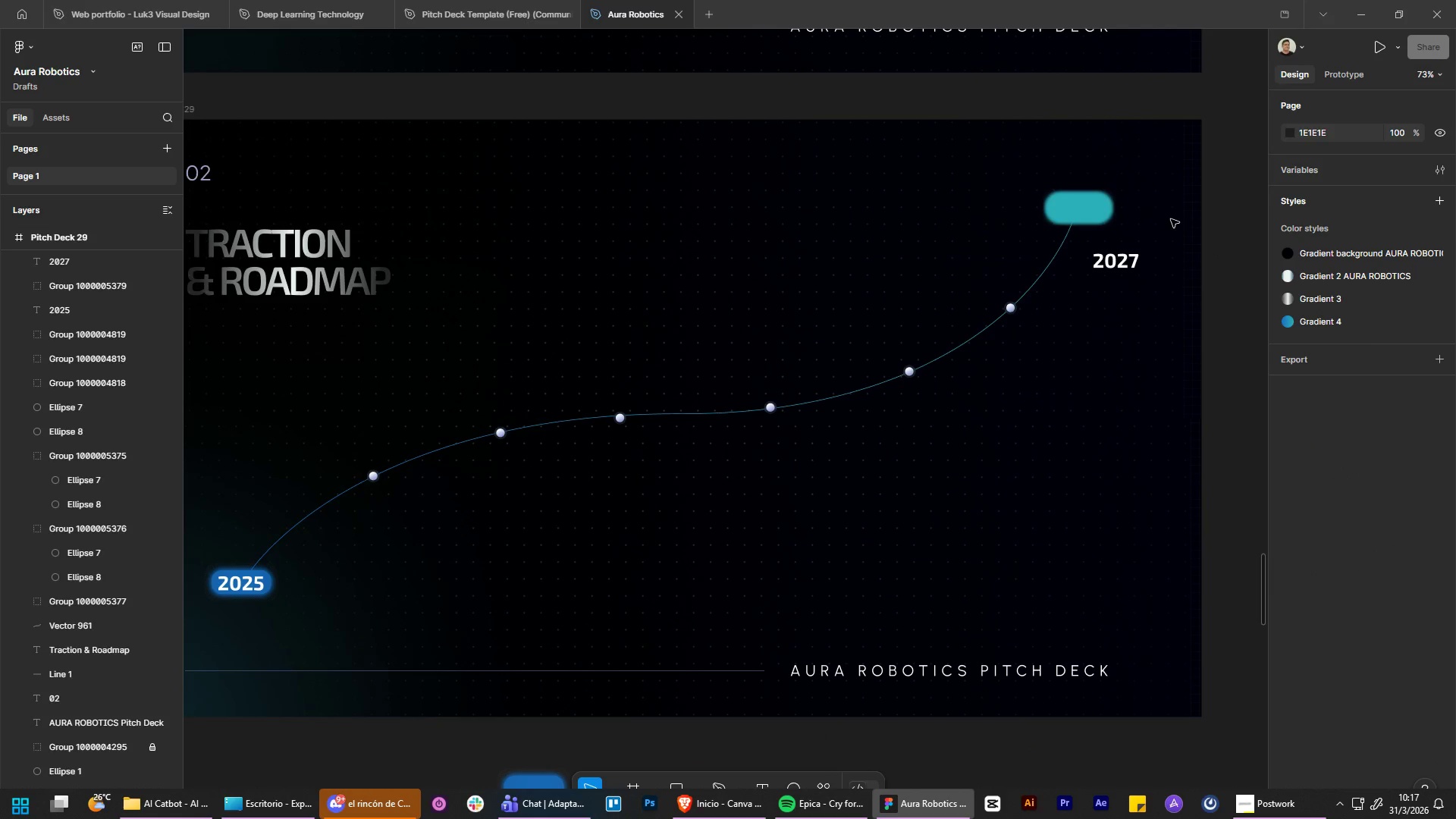 
double_click([1077, 197])
 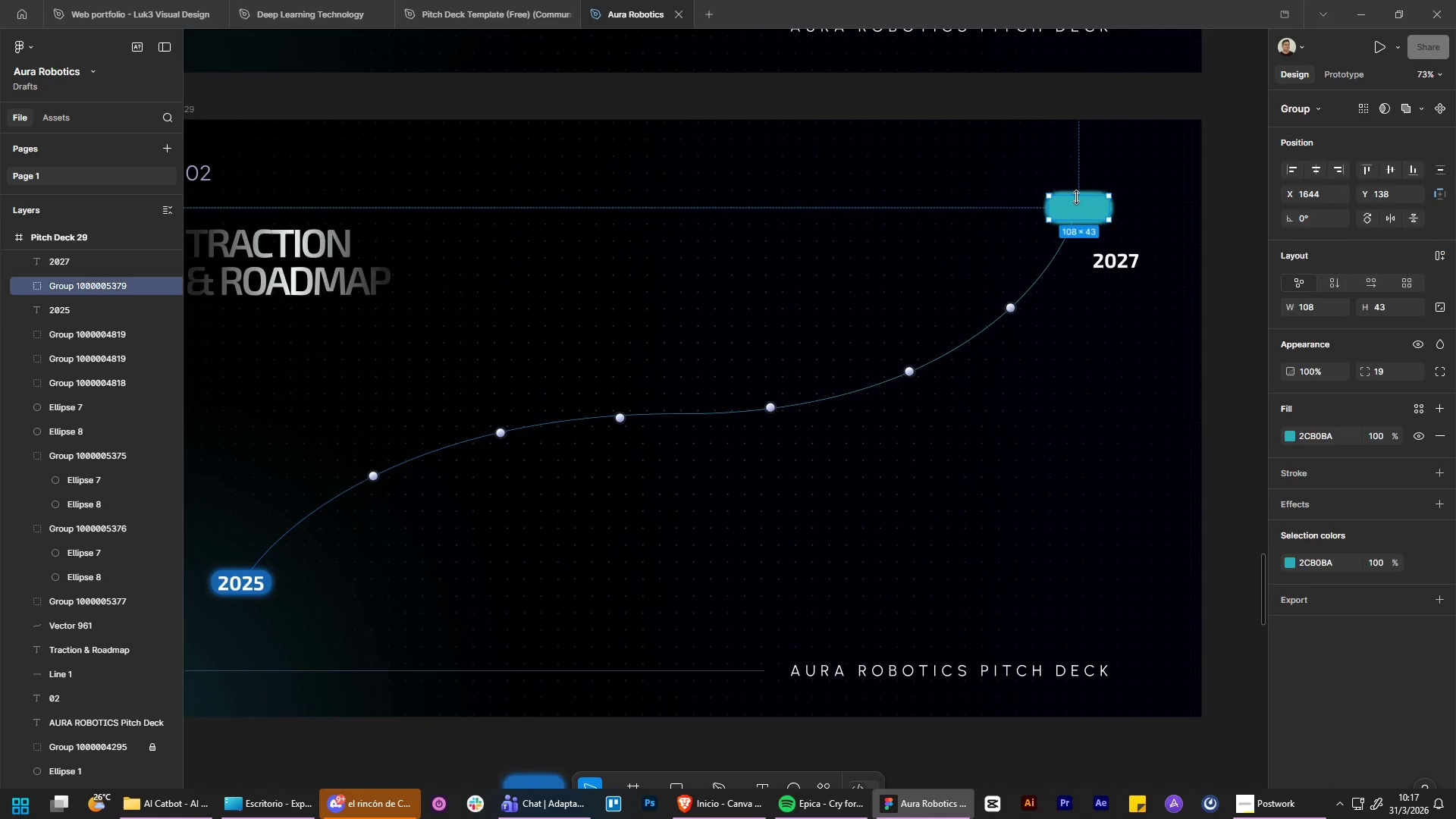 
key(Control+X)
 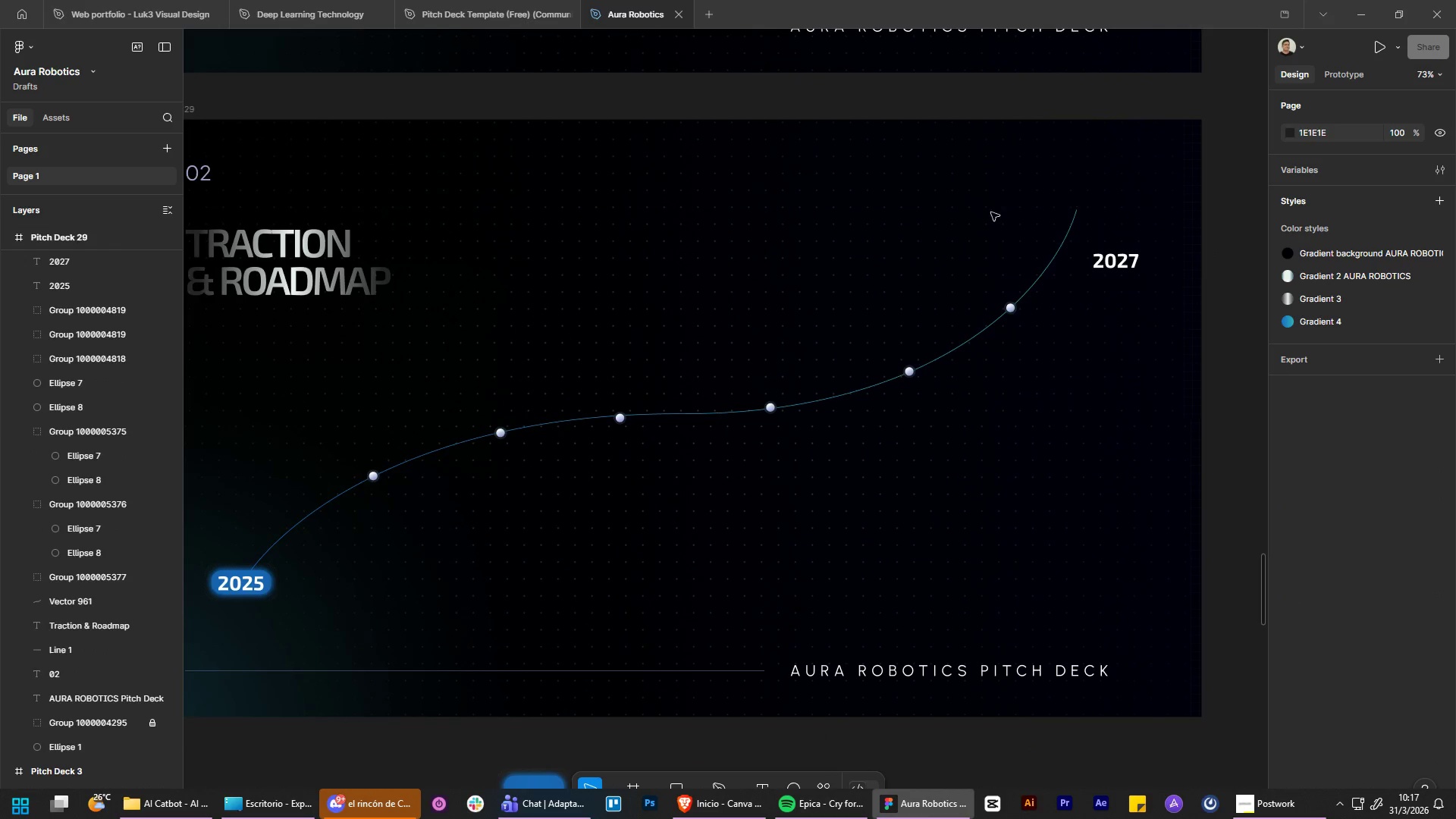 
hold_key(key=ControlLeft, duration=0.77)
 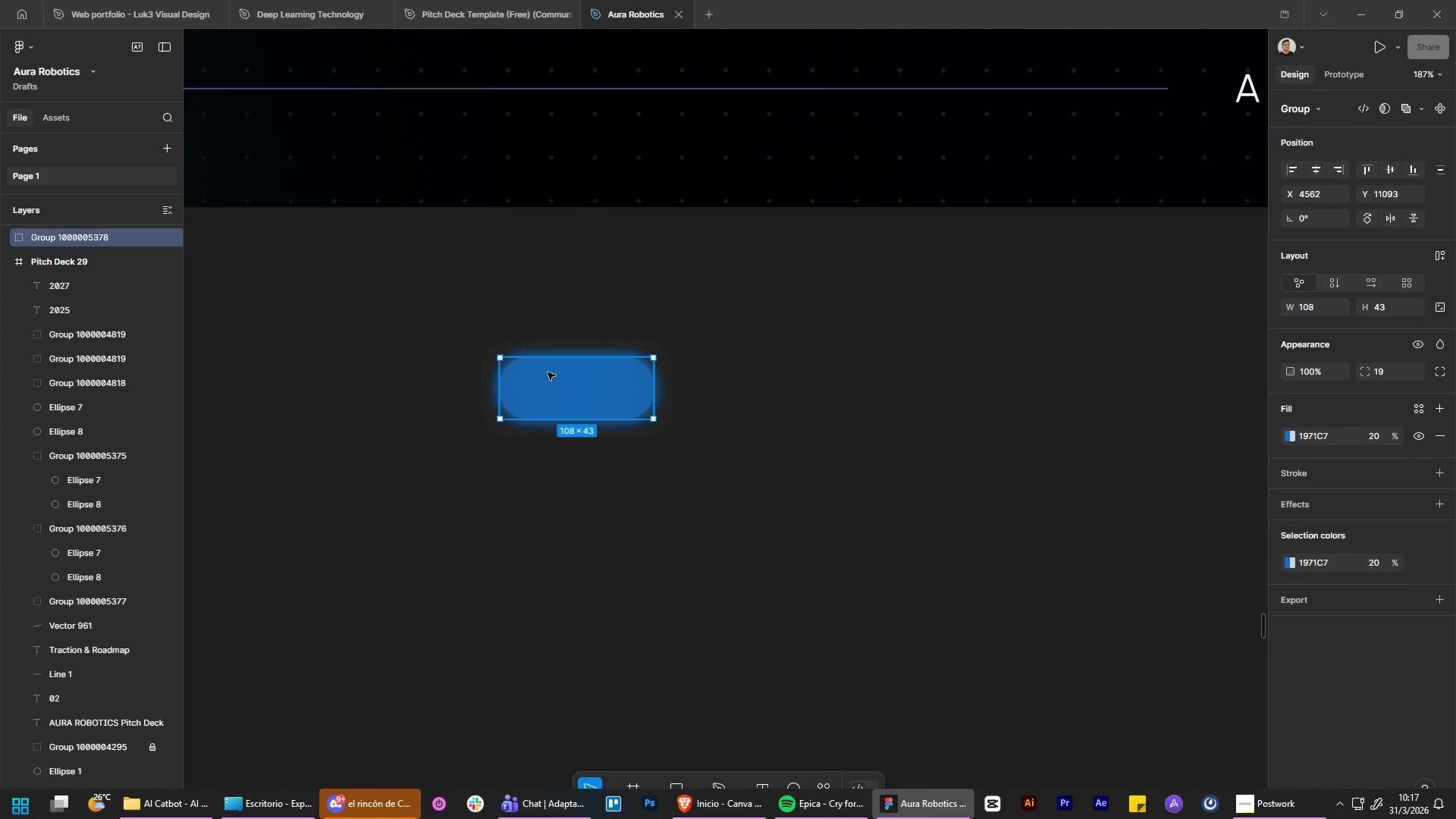 
hold_key(key=AltLeft, duration=0.73)
 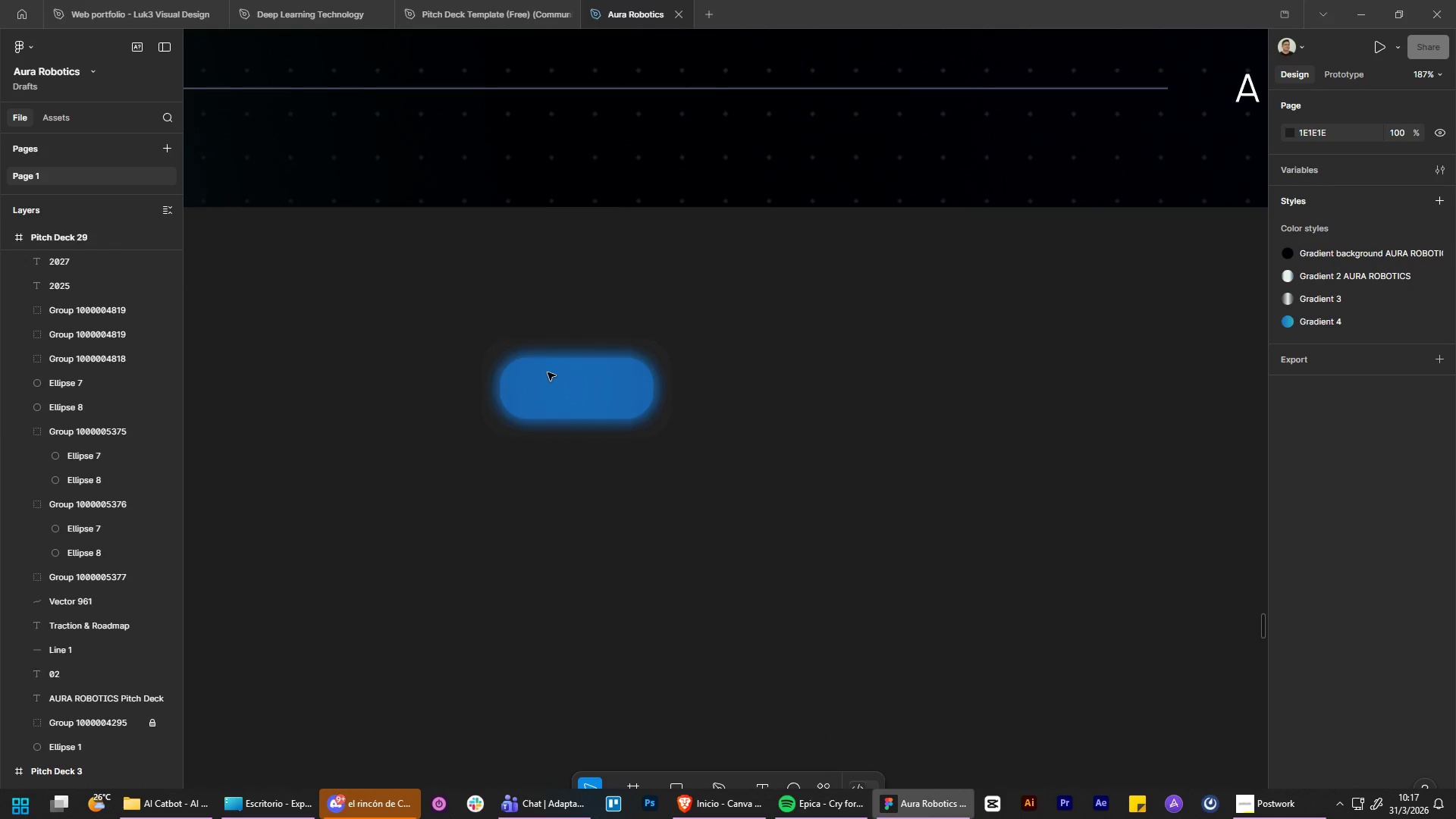 
left_click([548, 372])
 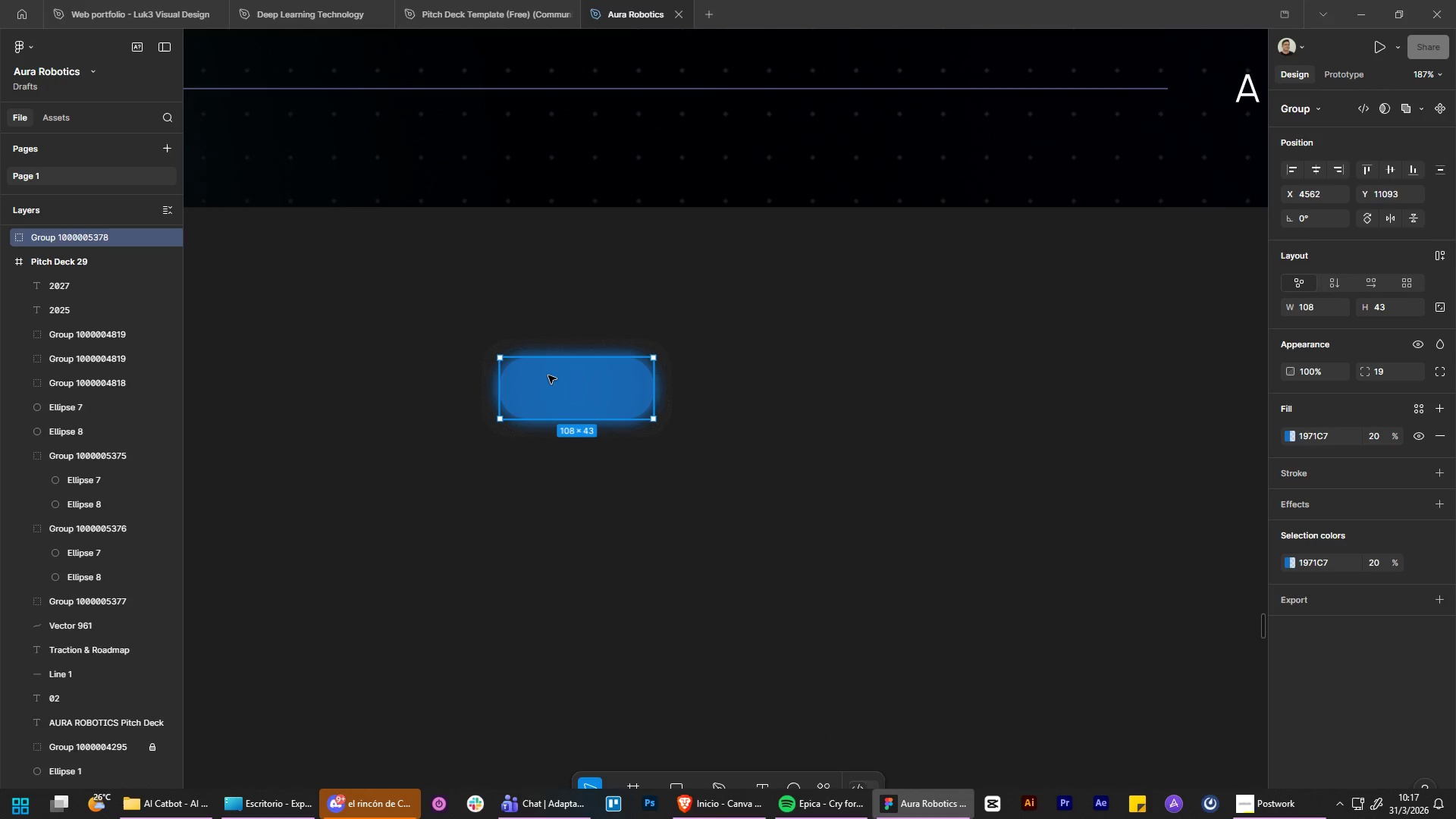 
scroll: coordinate [503, 284], scroll_direction: down, amount: 1.0
 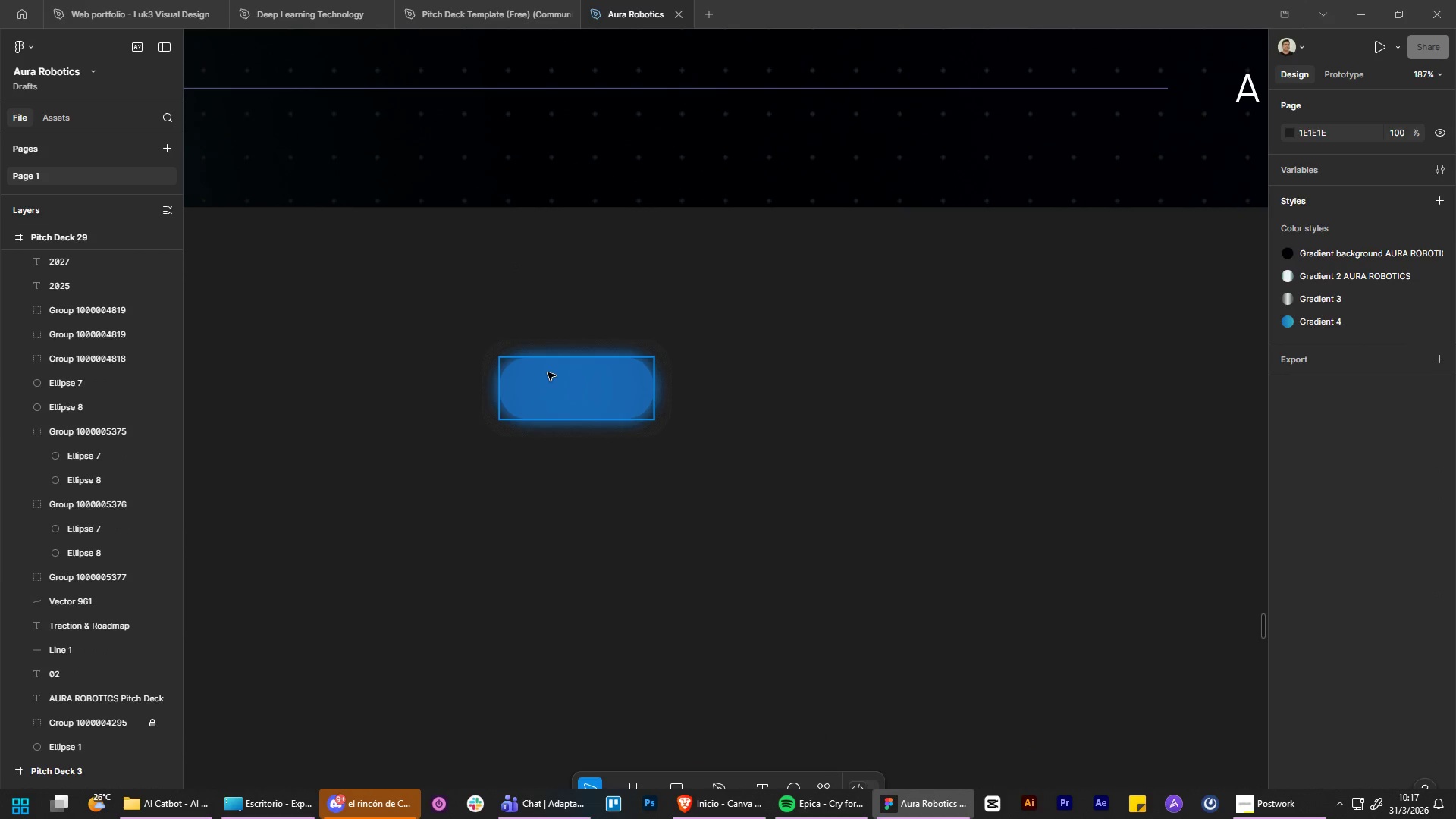 
left_click_drag(start_coordinate=[551, 375], to_coordinate=[741, 415])
 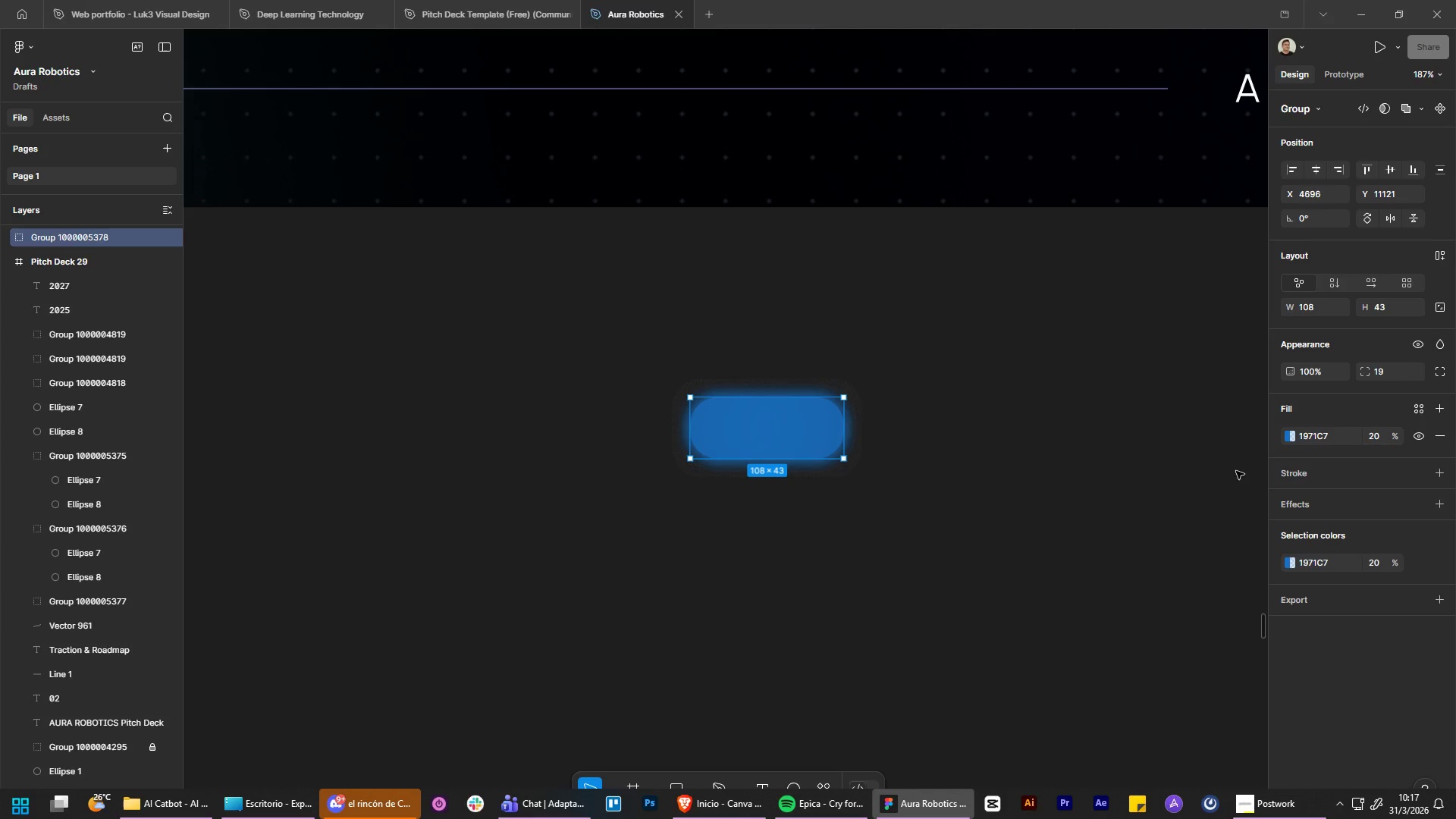 
left_click([1337, 440])
 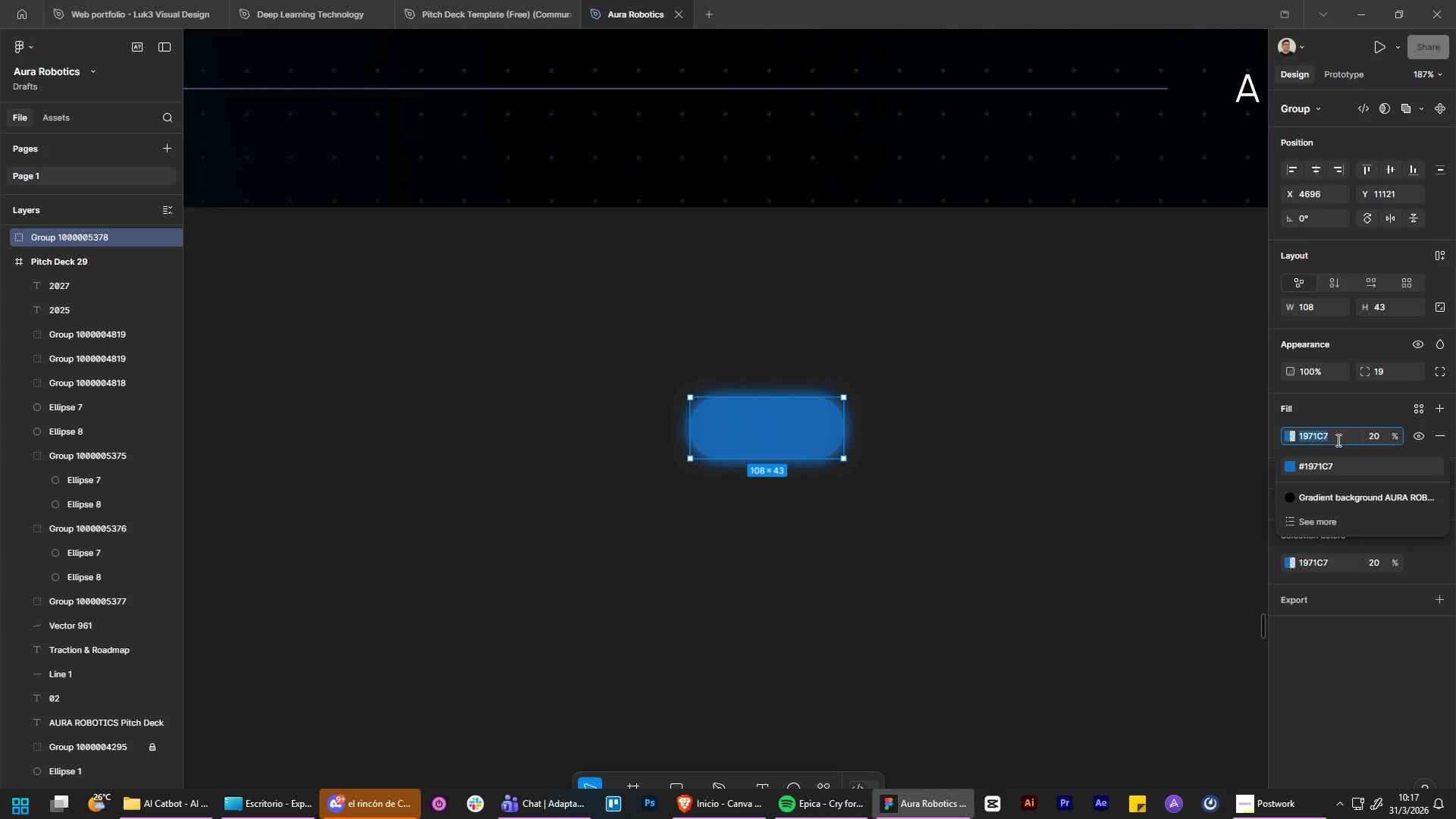 
key(Control+V)
 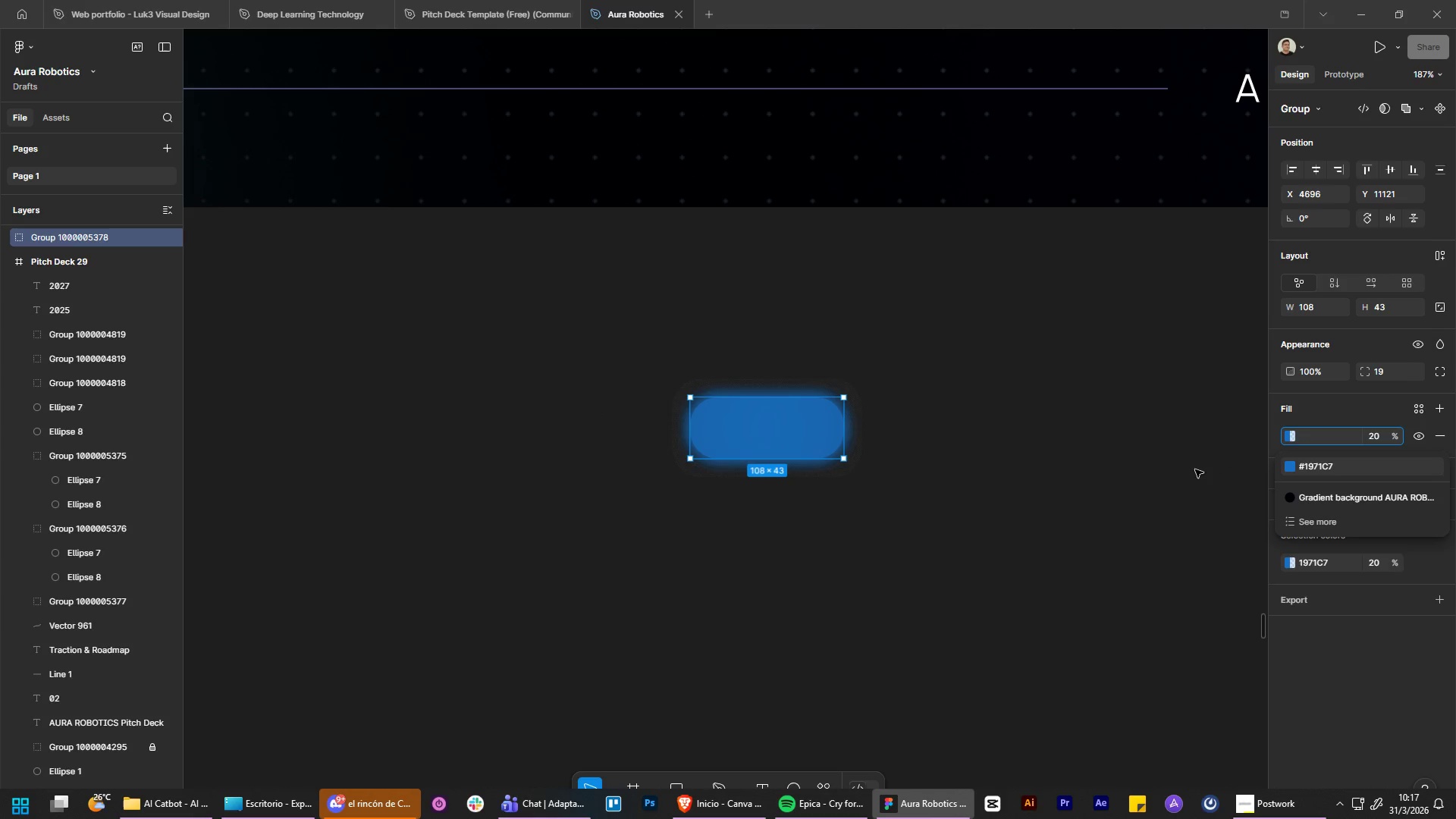 
double_click([1160, 477])